 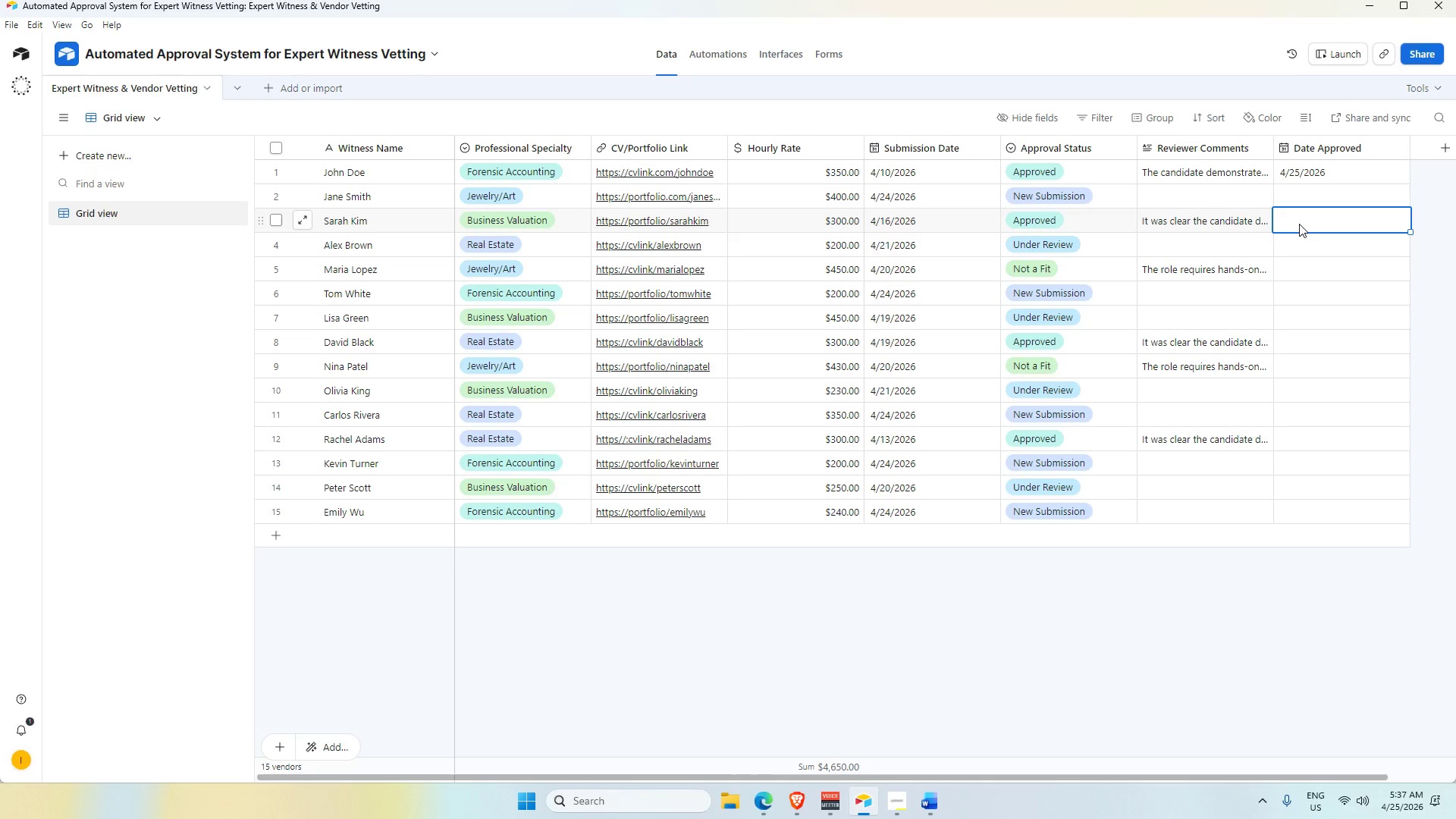 
left_click([1190, 179])
 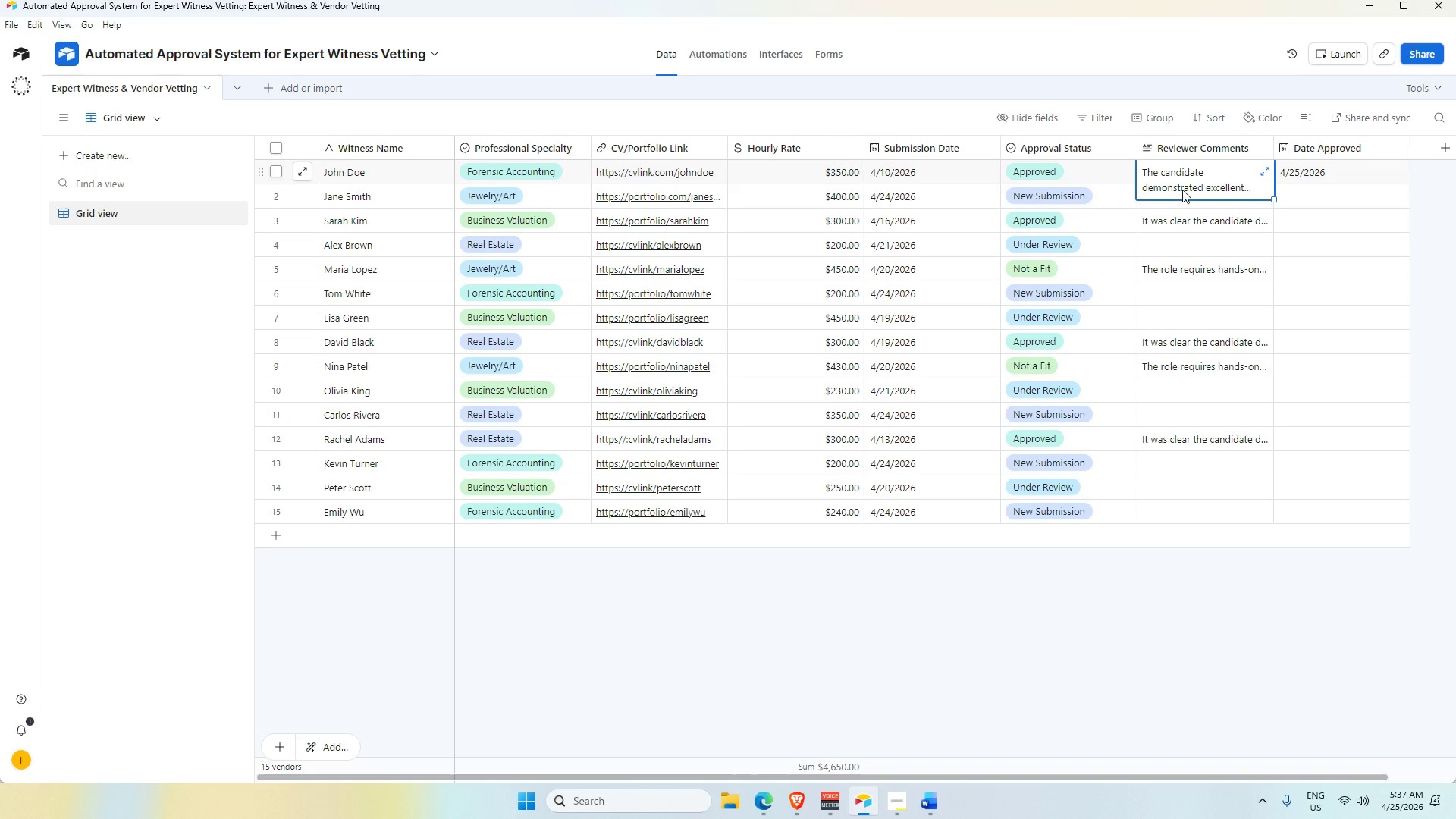 
key(Control+C)
 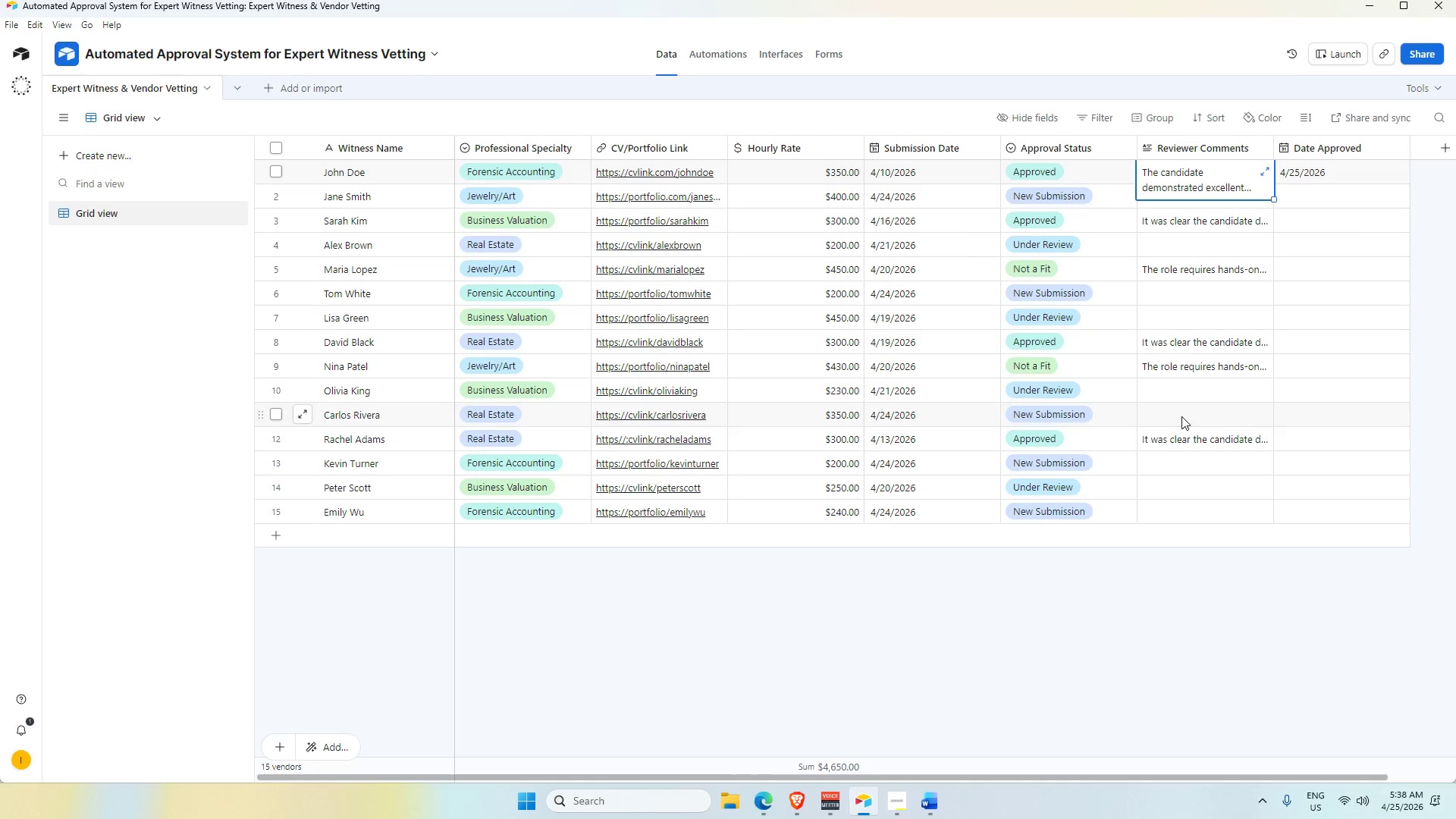 
wait(5.42)
 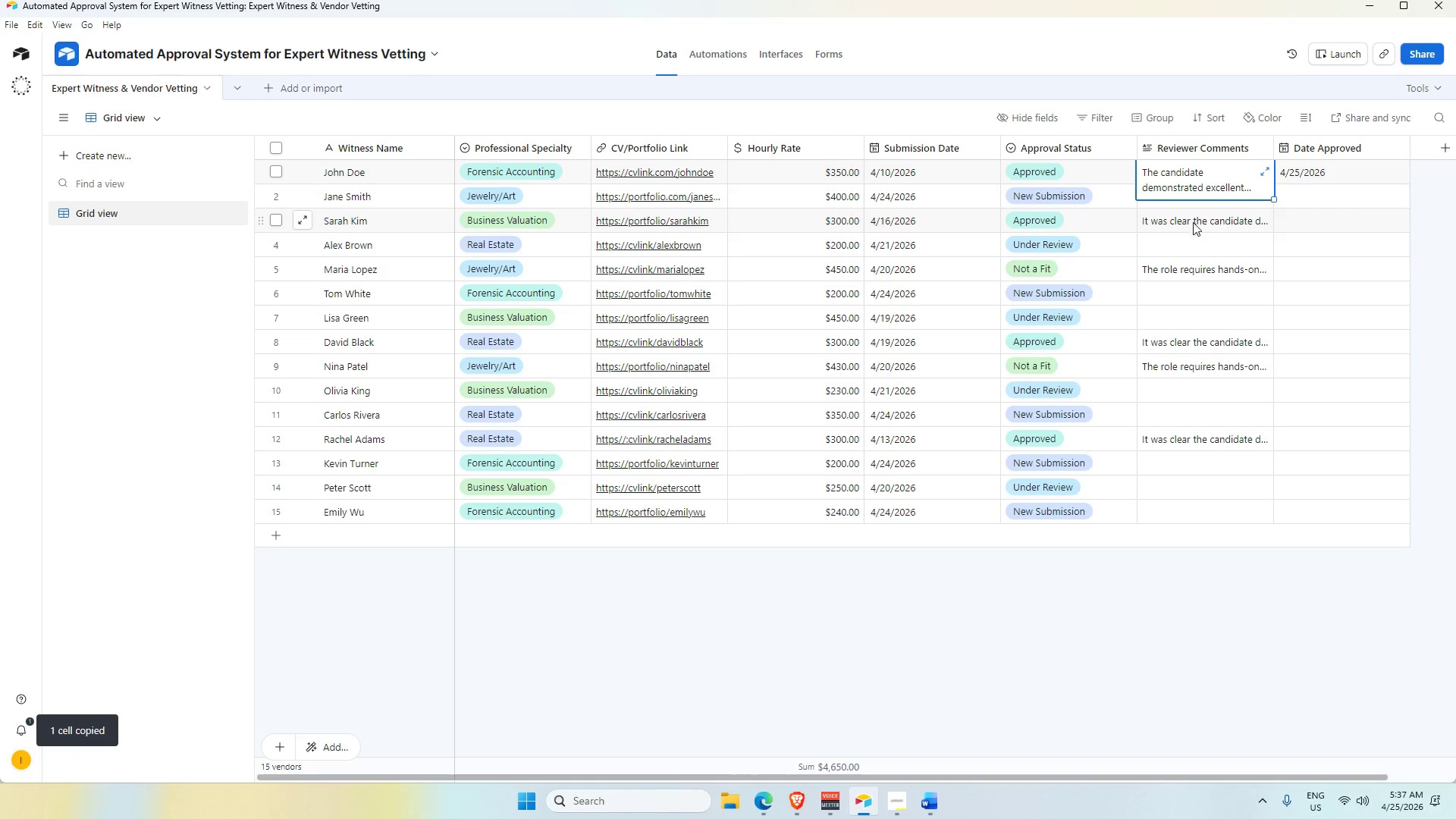 
left_click([1178, 393])
 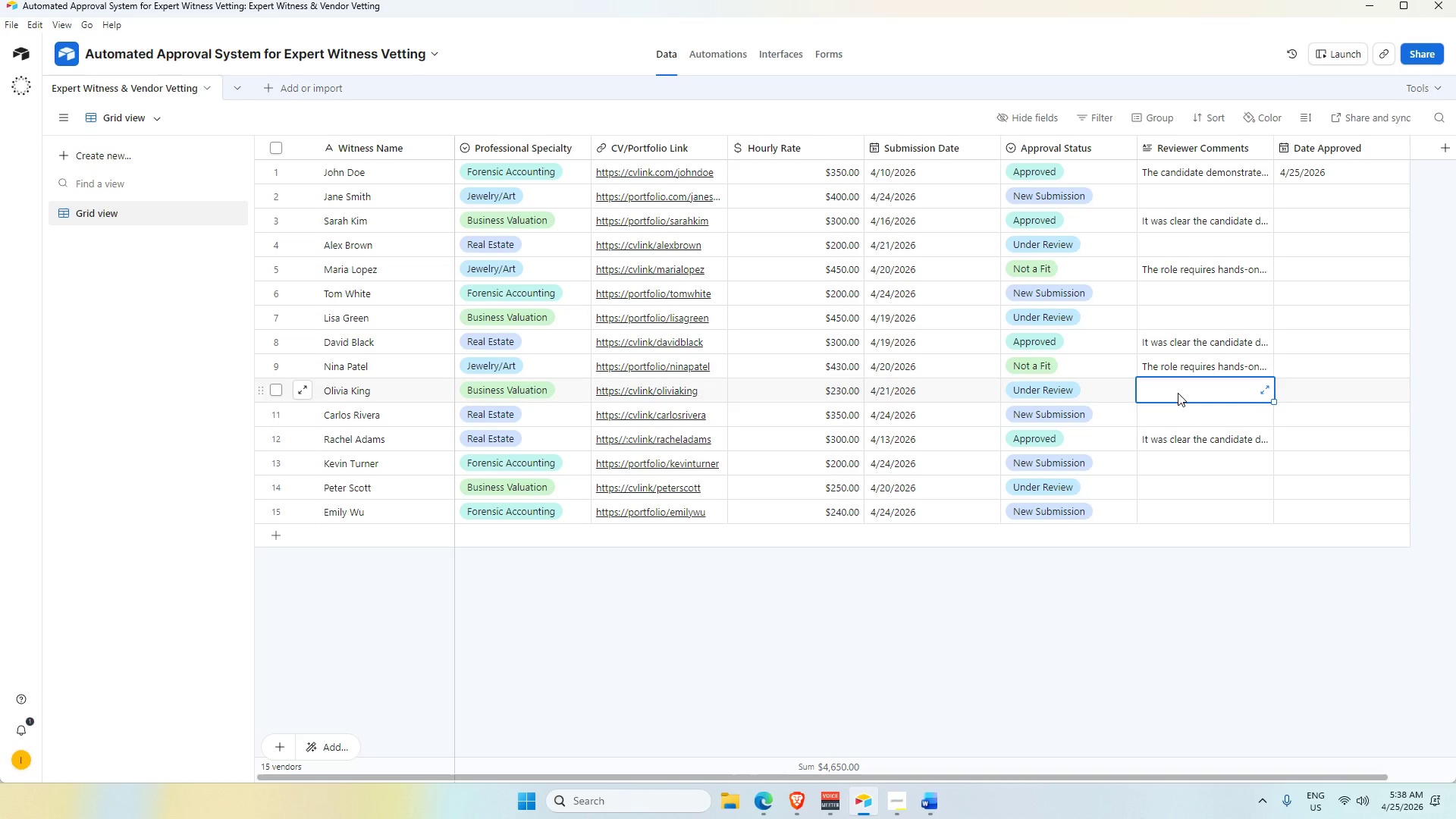 
key(Control+V)
 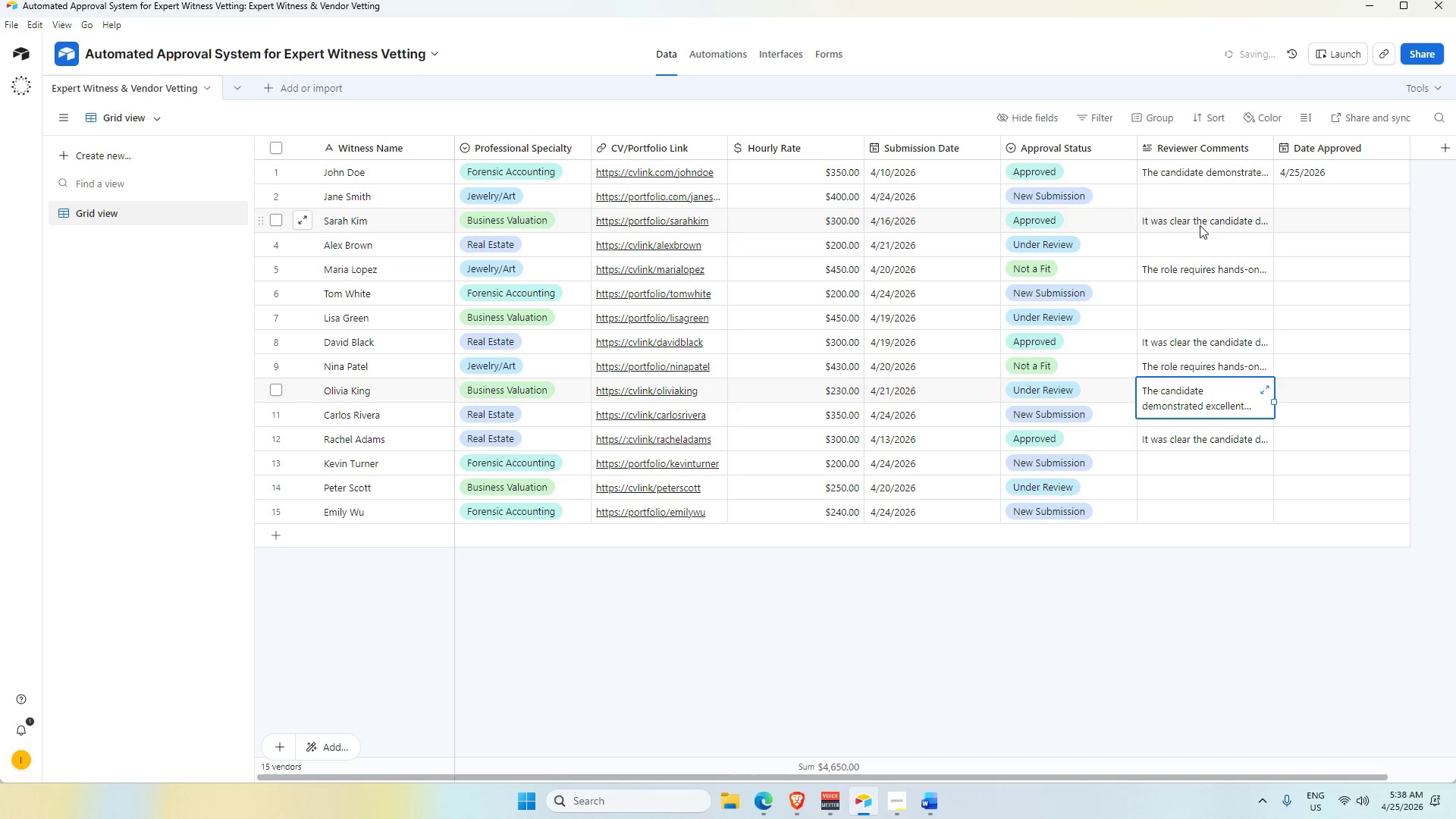 
left_click([1200, 224])
 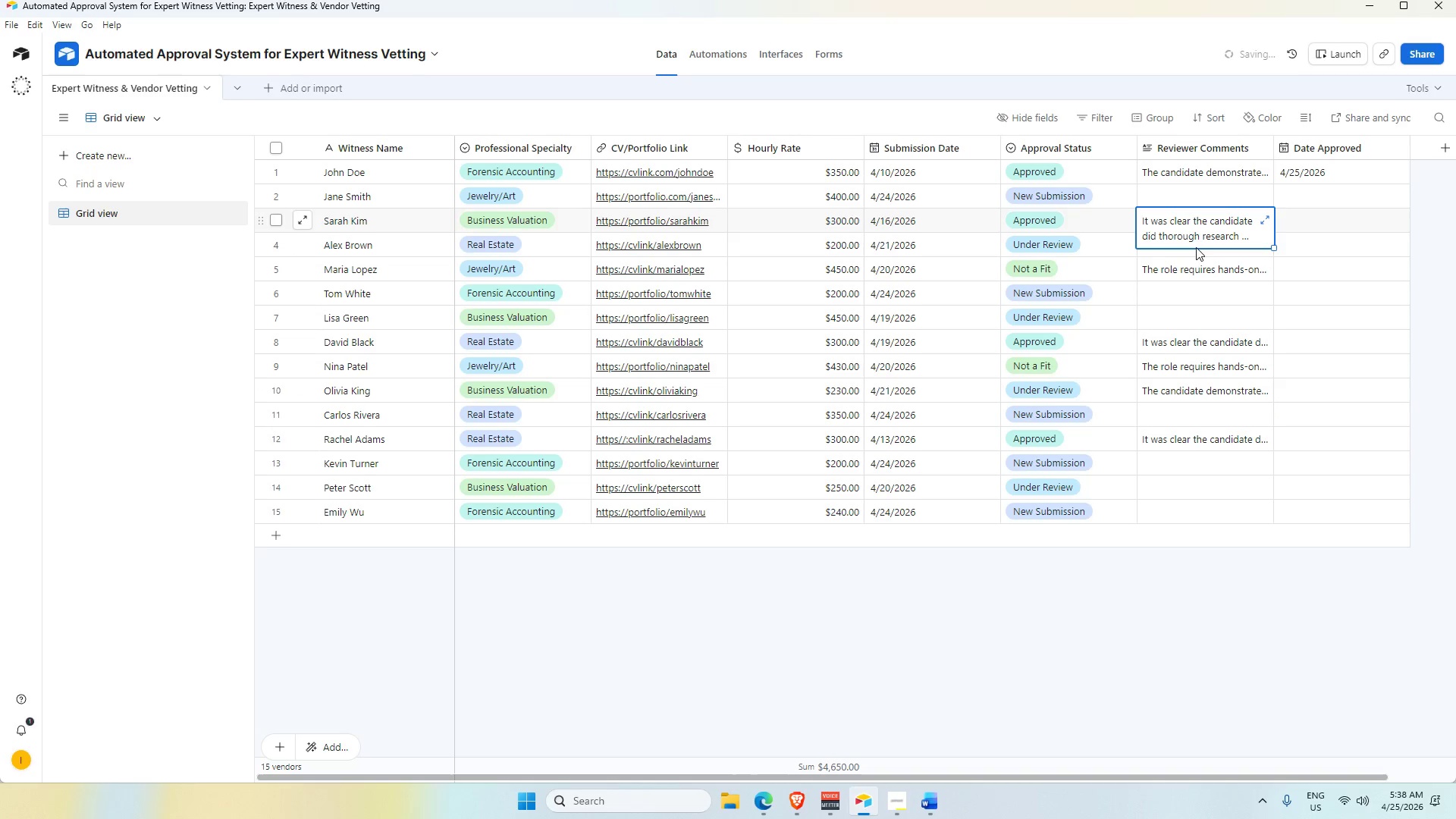 
hold_key(key=ControlLeft, duration=2.77)
 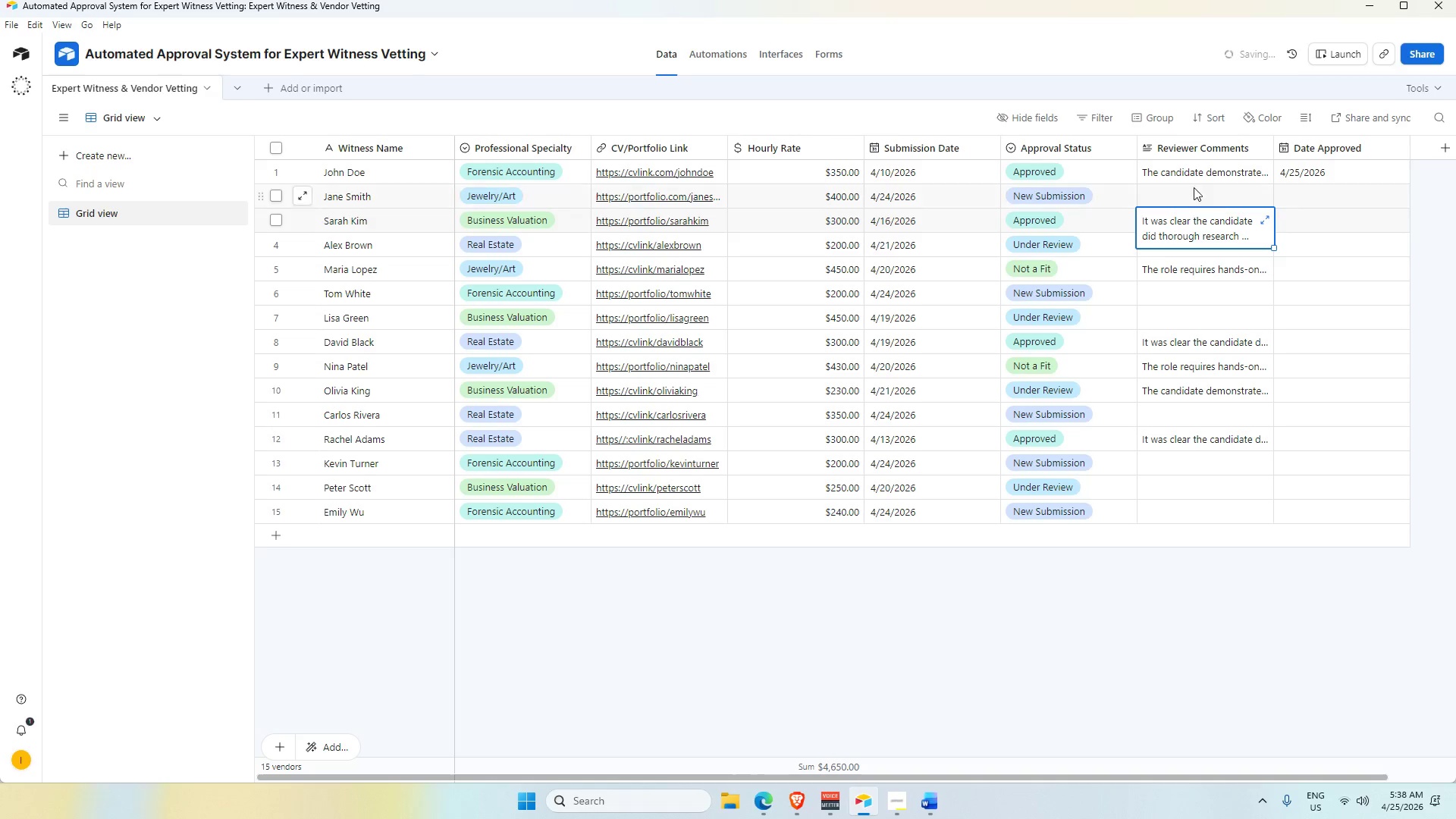 
left_click([1203, 168])
 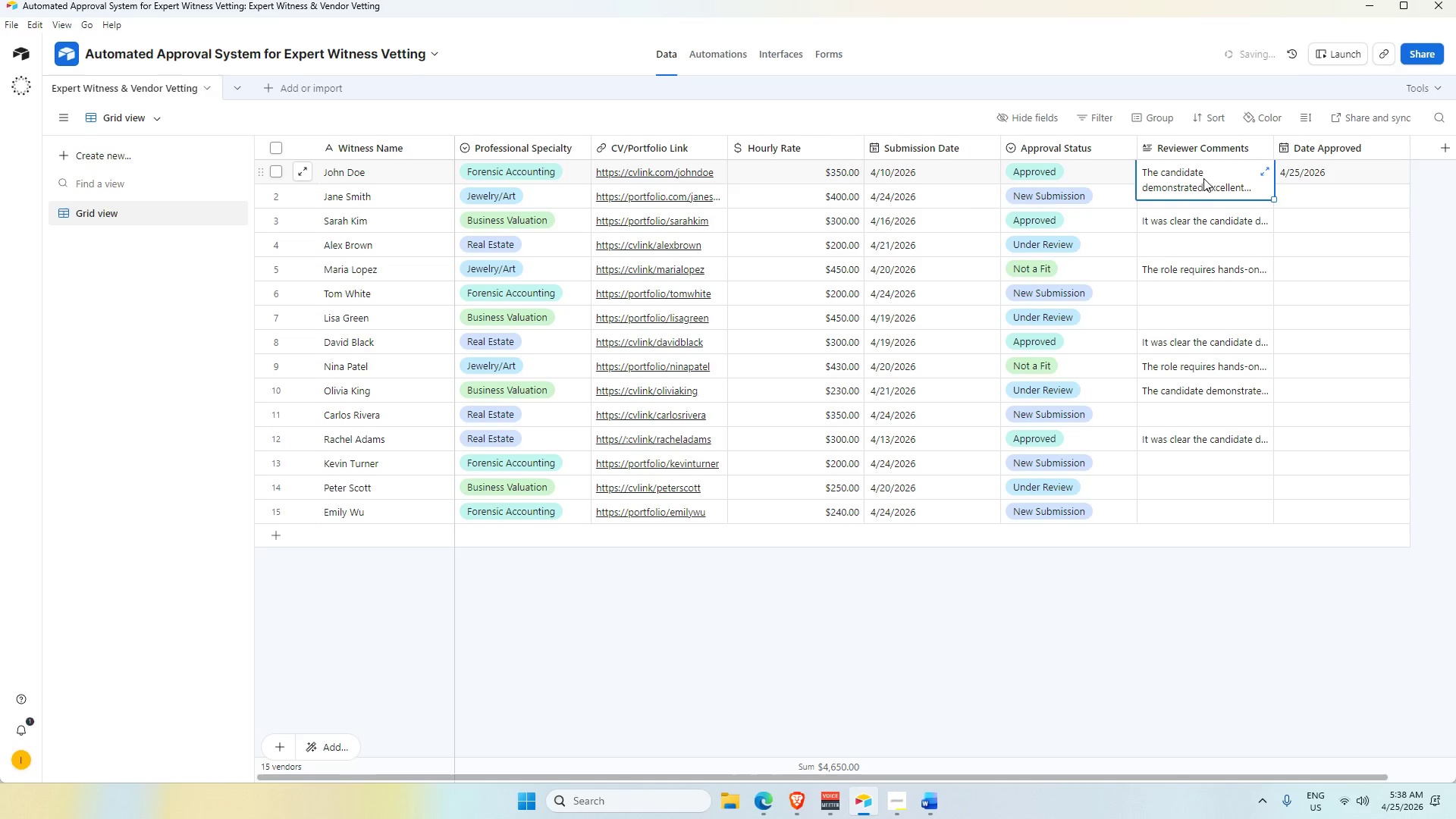 
key(Control+C)
 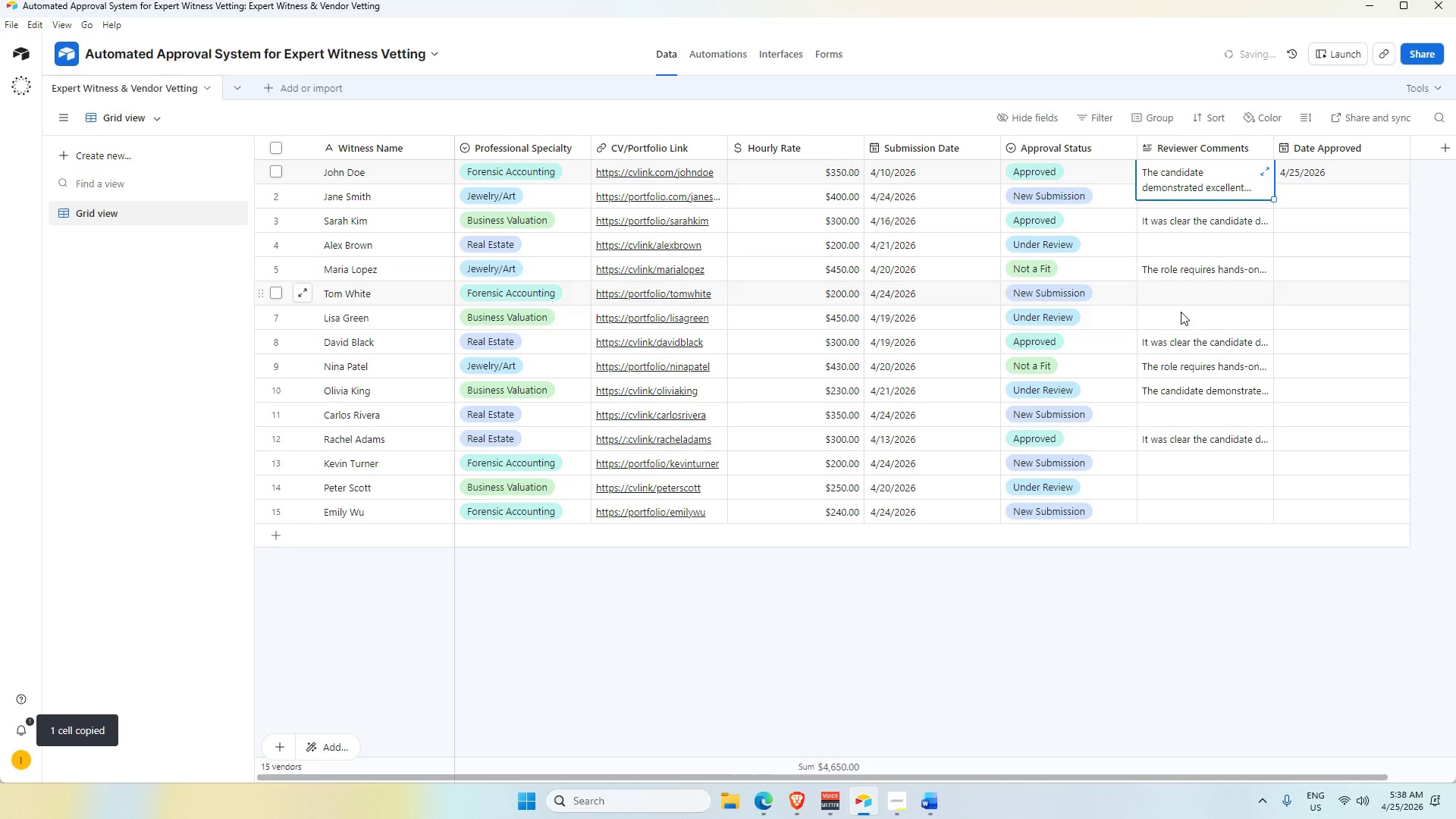 
left_click([1183, 316])
 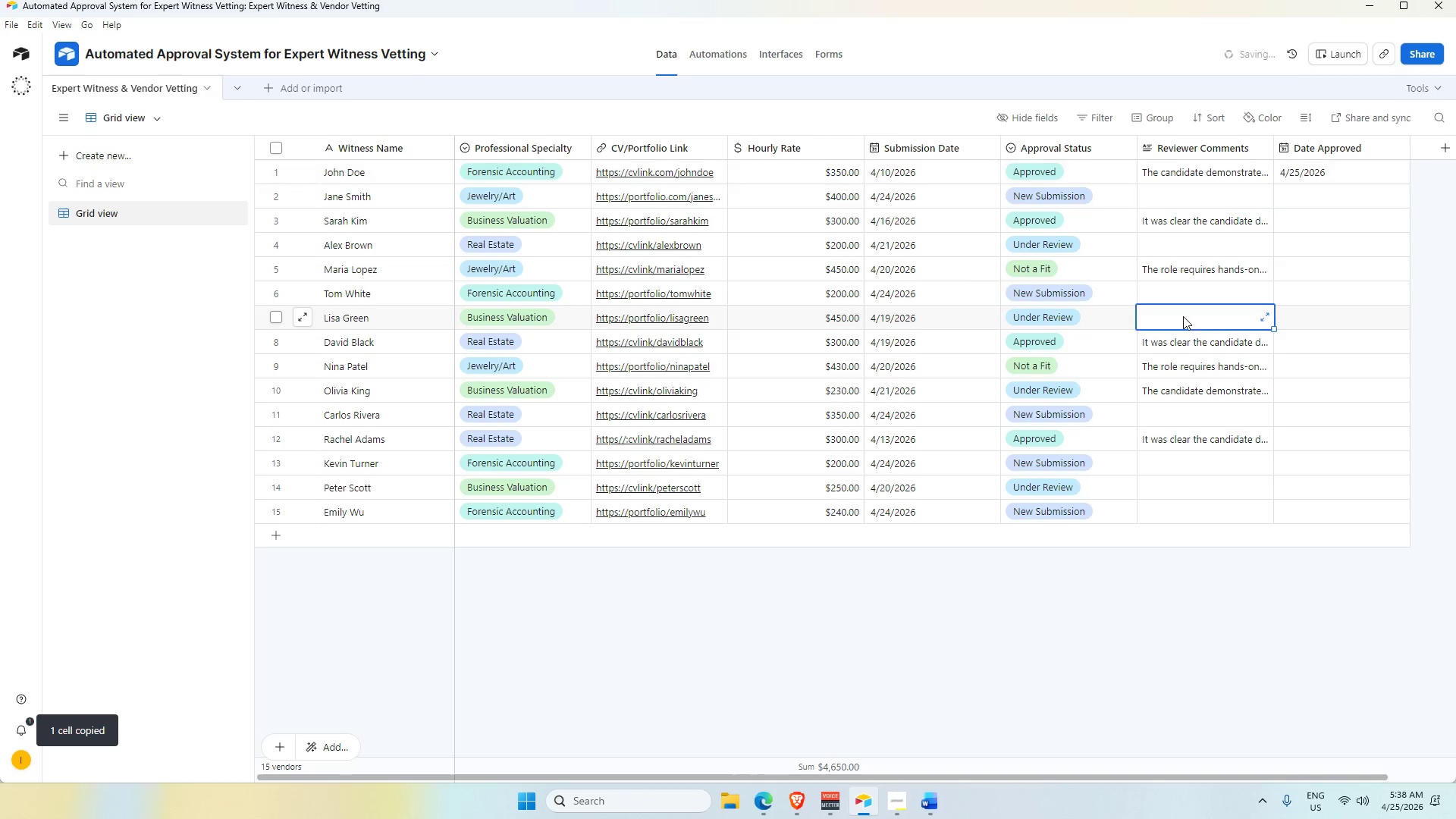 
key(Control+V)
 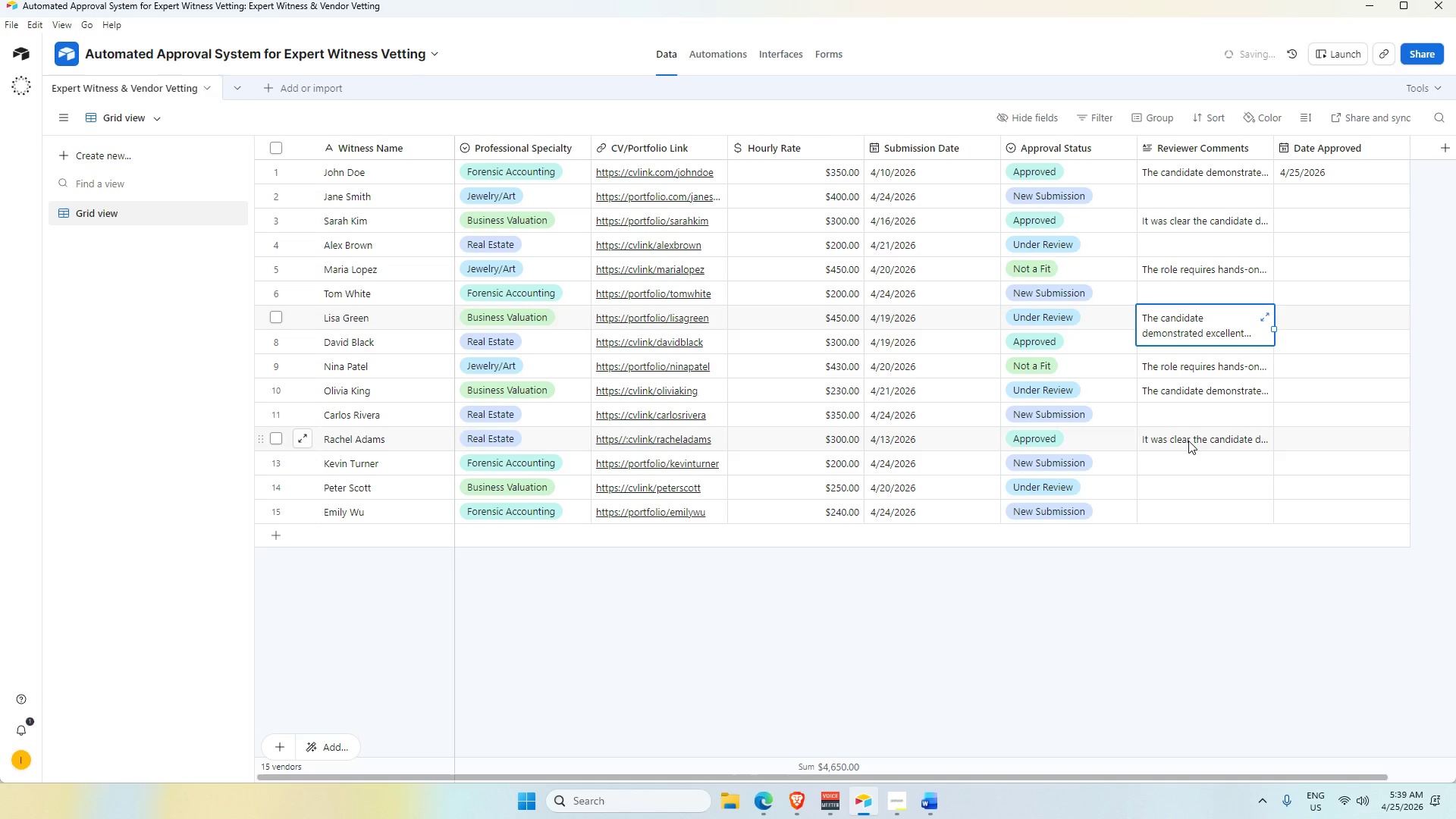 
wait(74.27)
 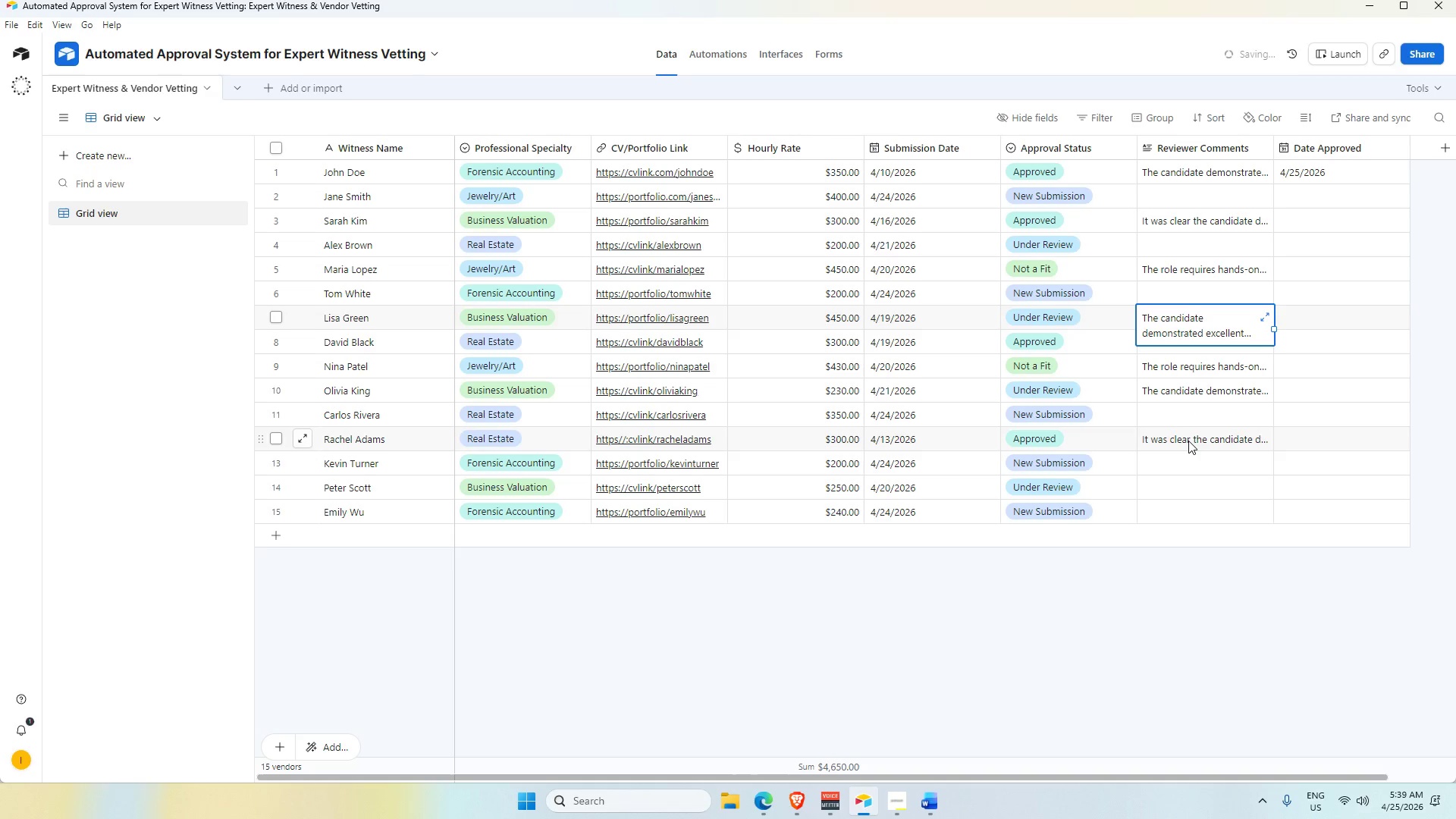 
left_click([1199, 421])
 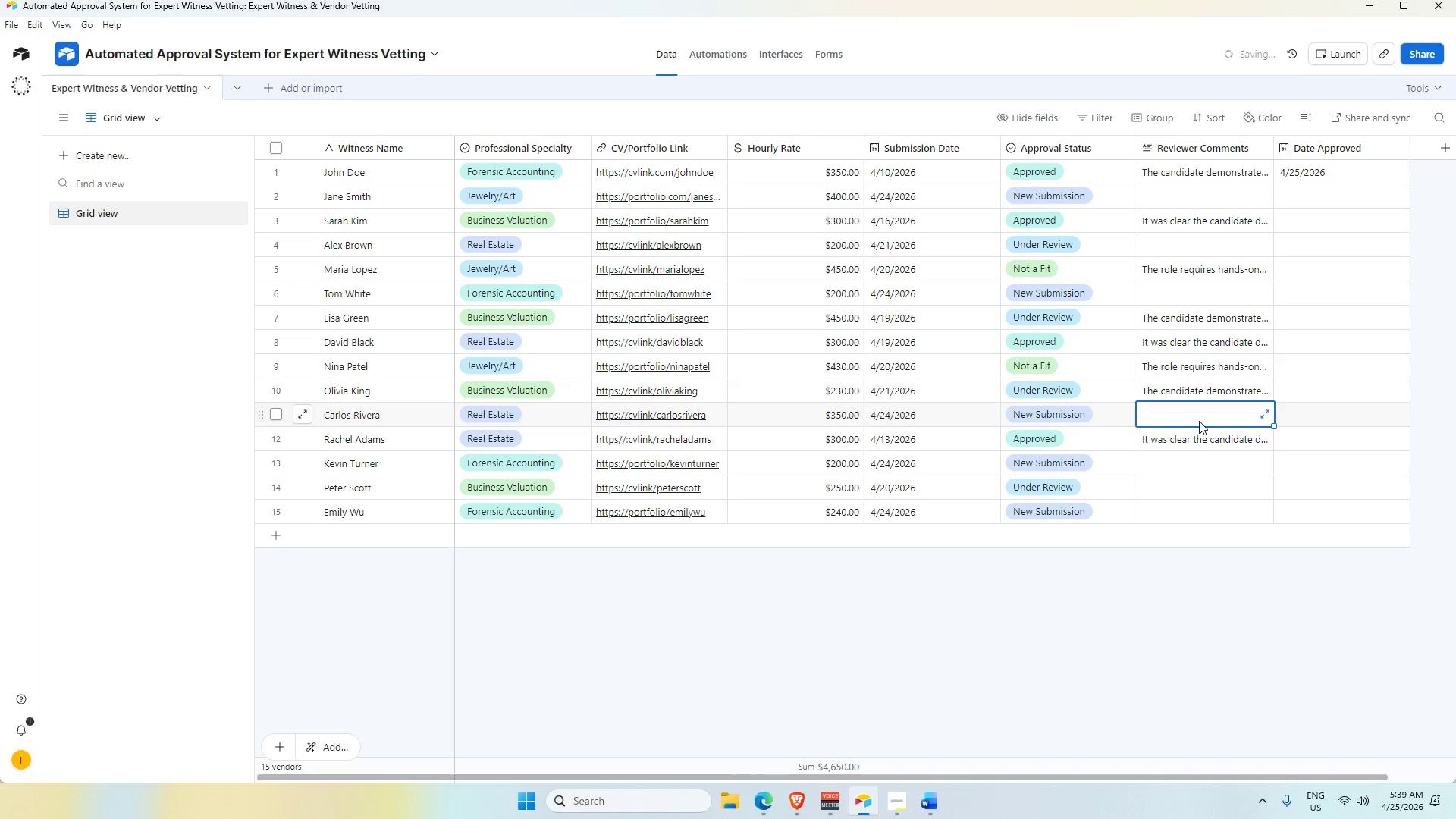 
left_click([1192, 494])
 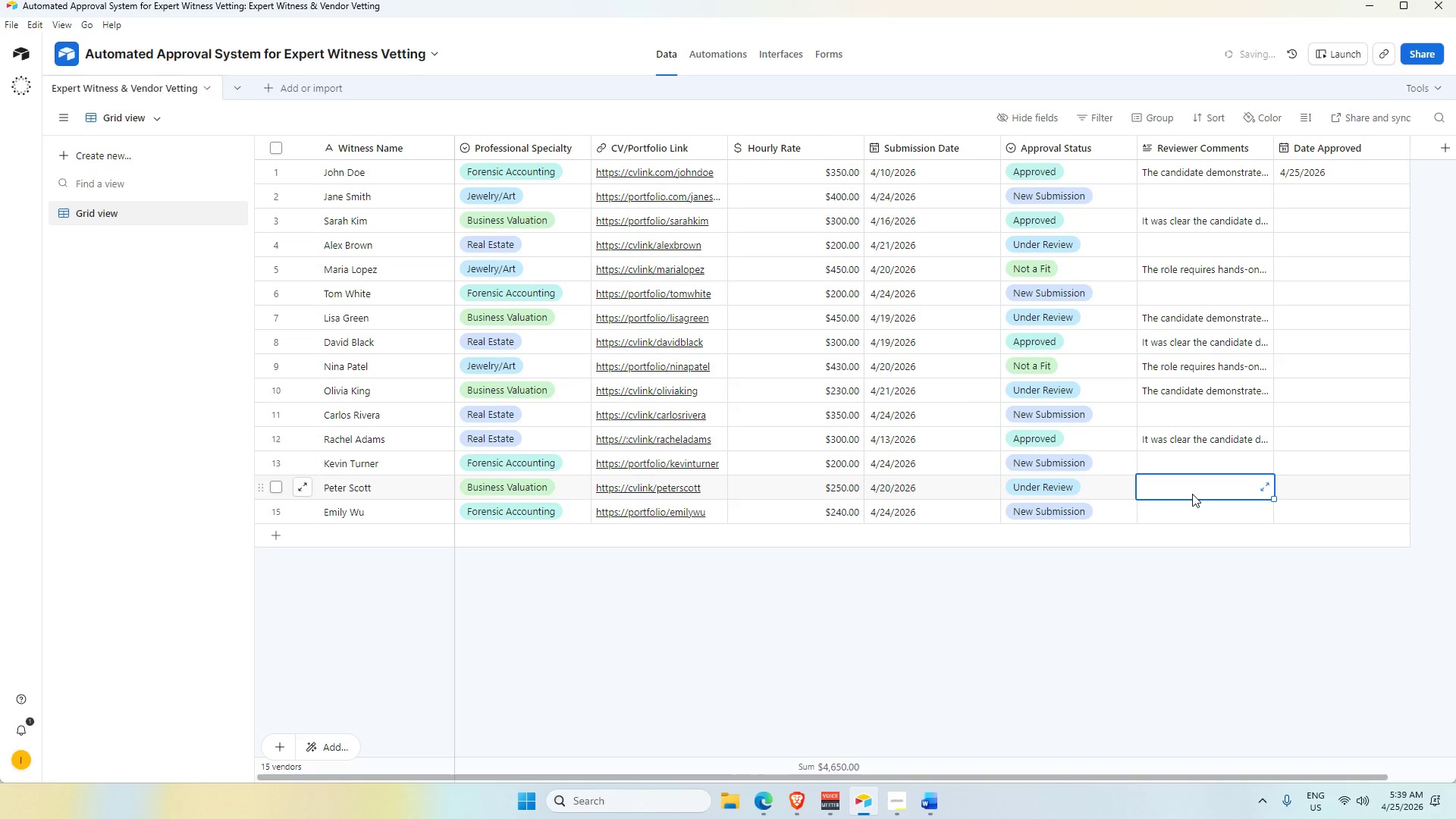 
key(Control+V)
 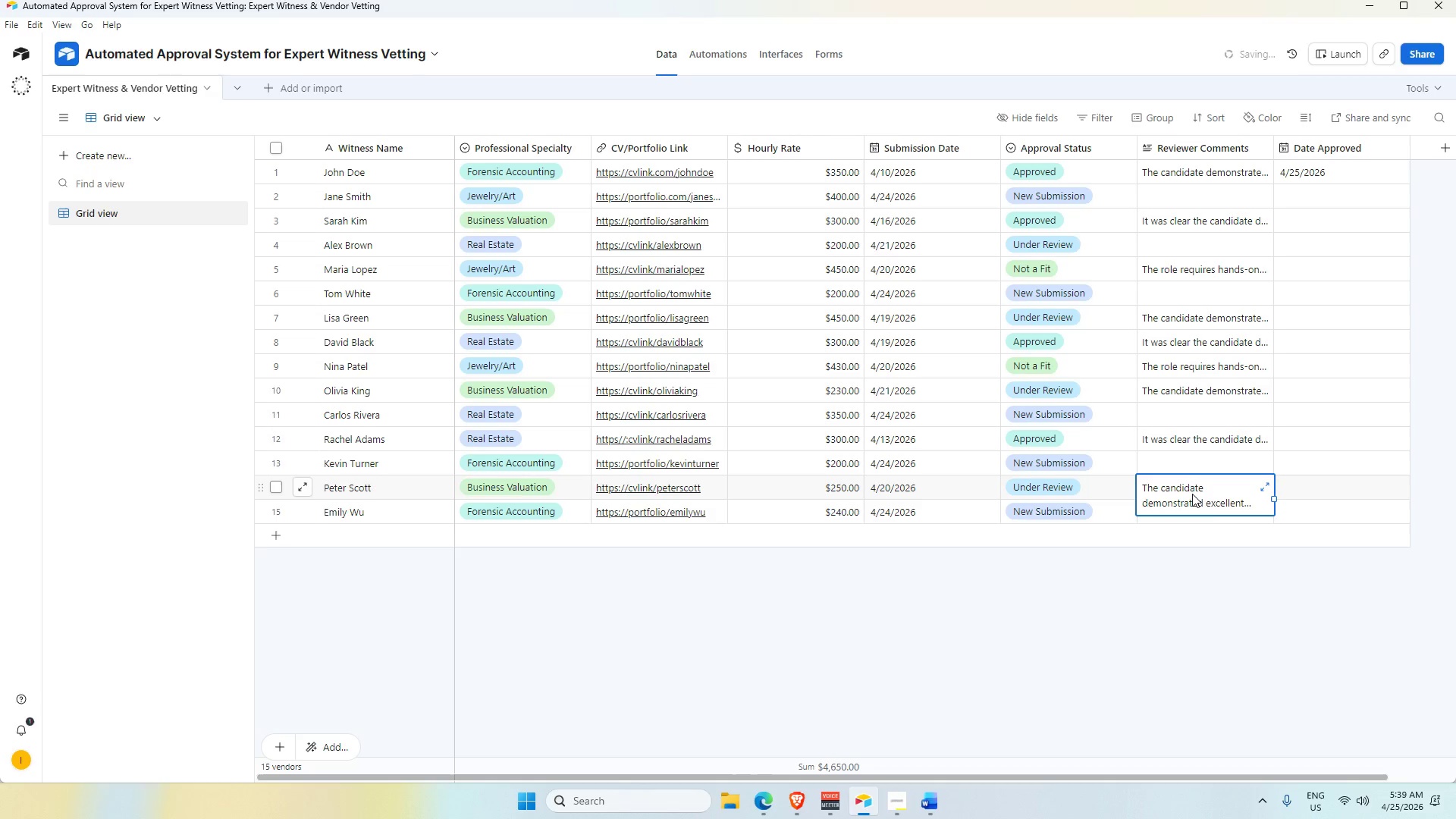 
left_click([1197, 574])
 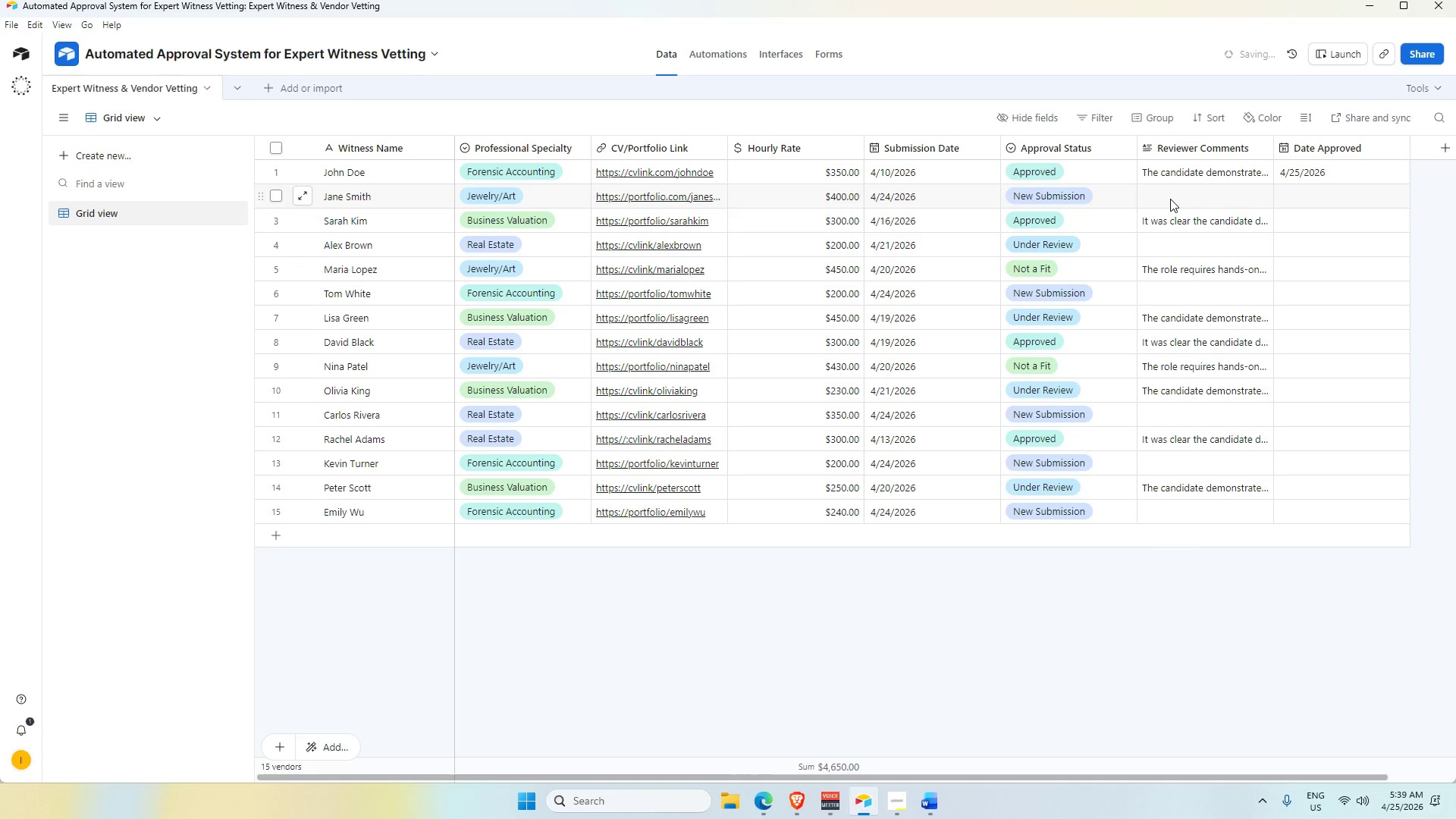 
wait(6.25)
 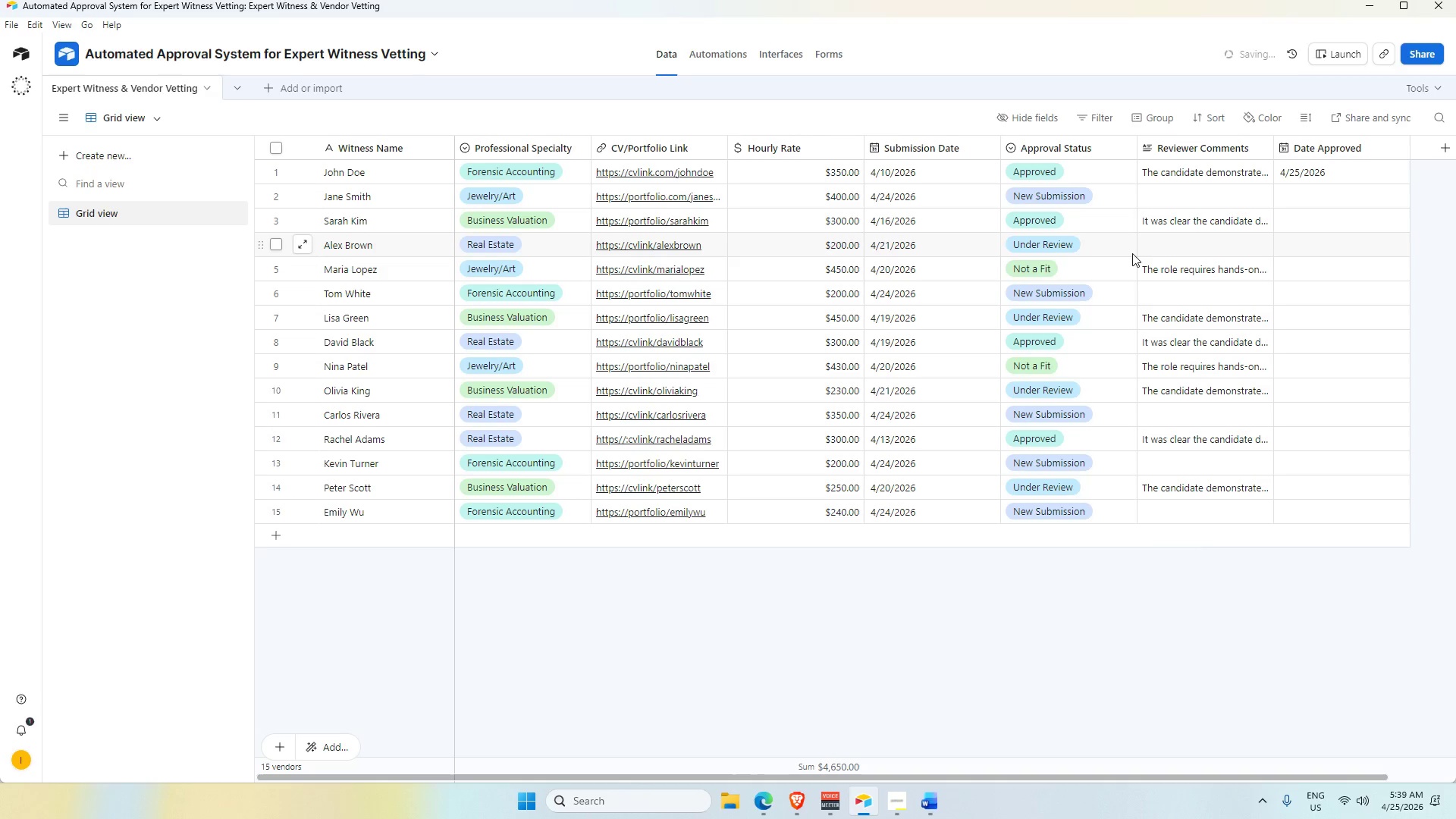 
left_click([1171, 245])
 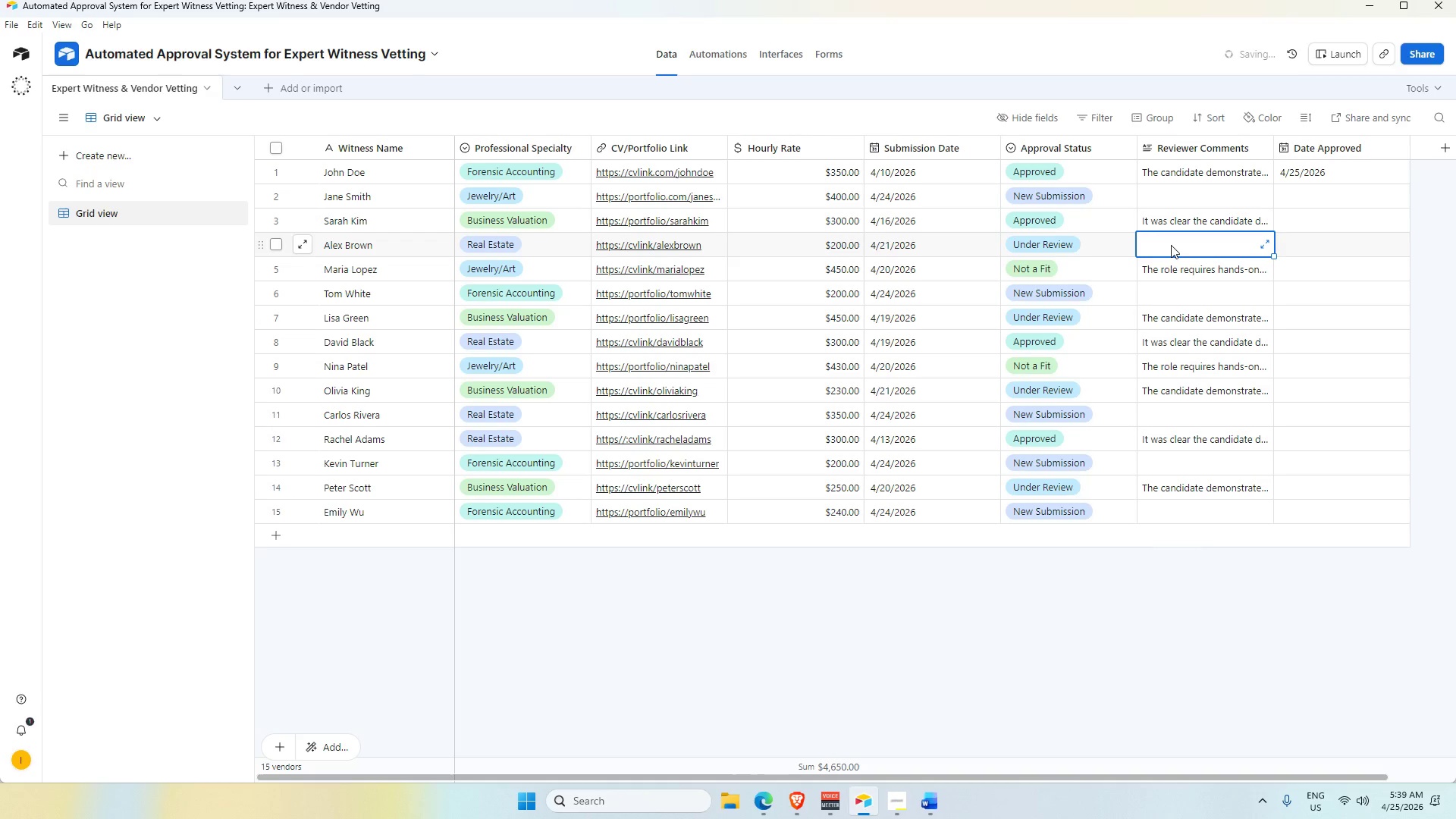 
key(Control+V)
 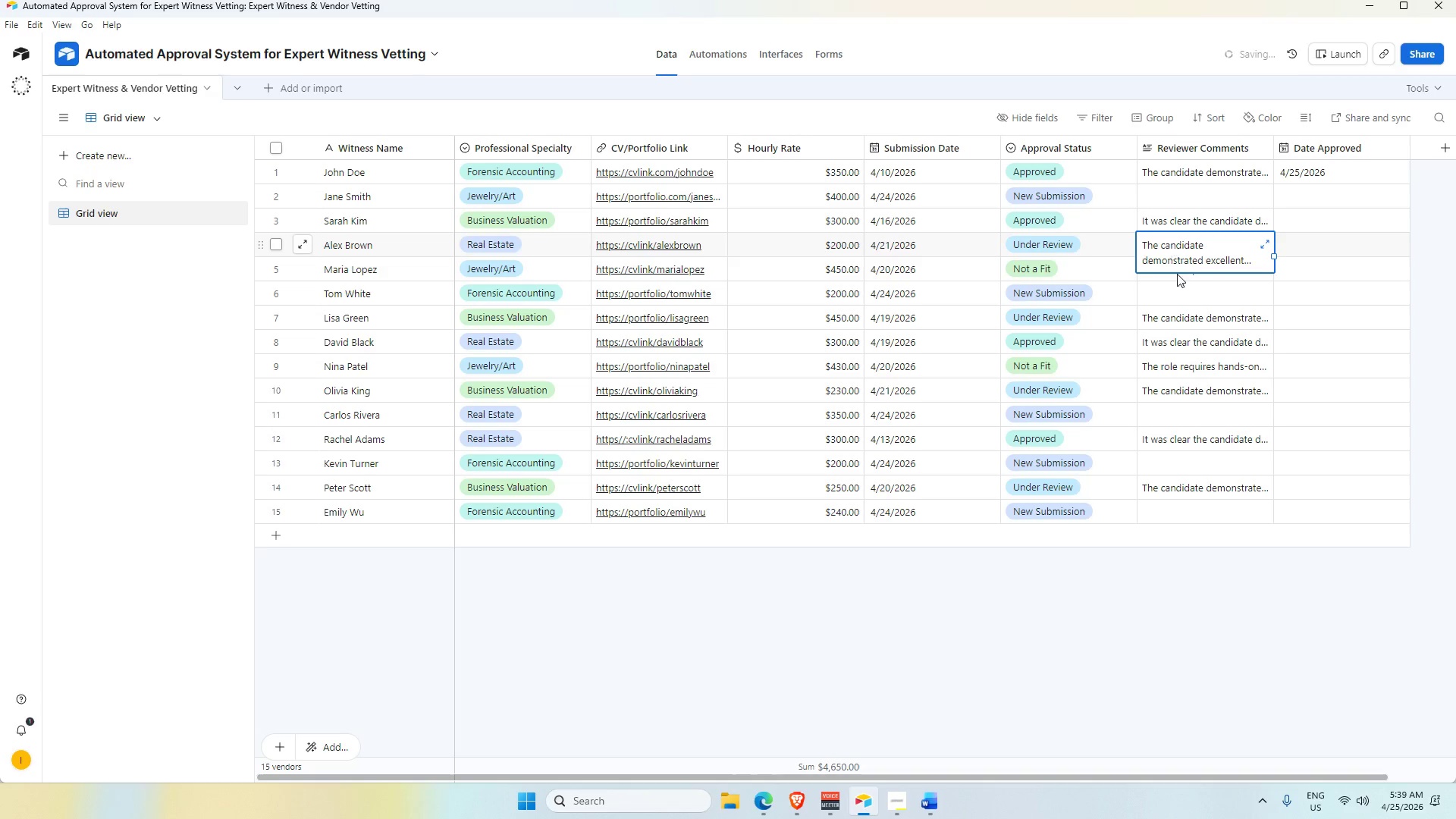 
left_click([1188, 282])
 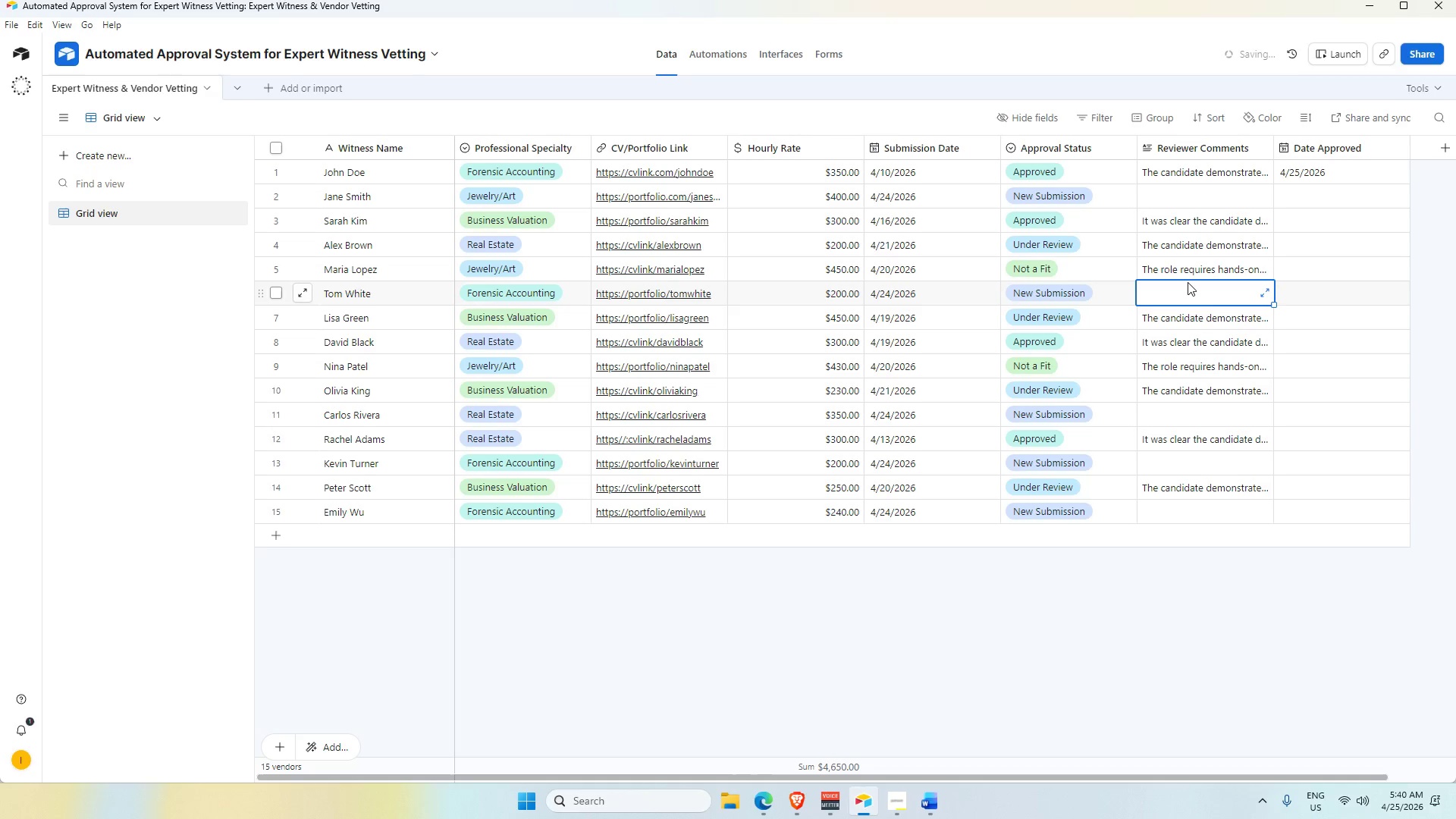 
wait(31.97)
 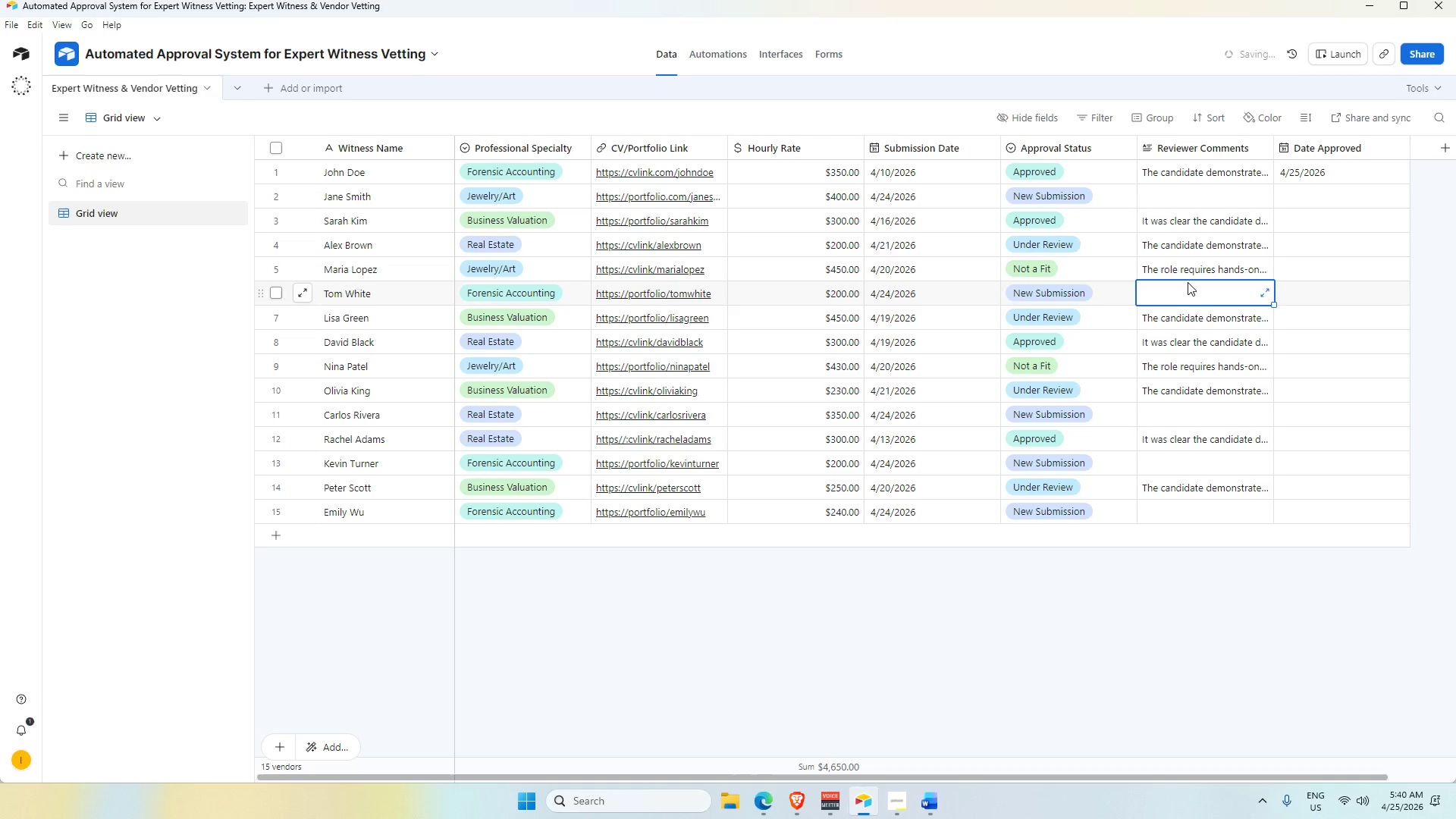 
left_click([1187, 193])
 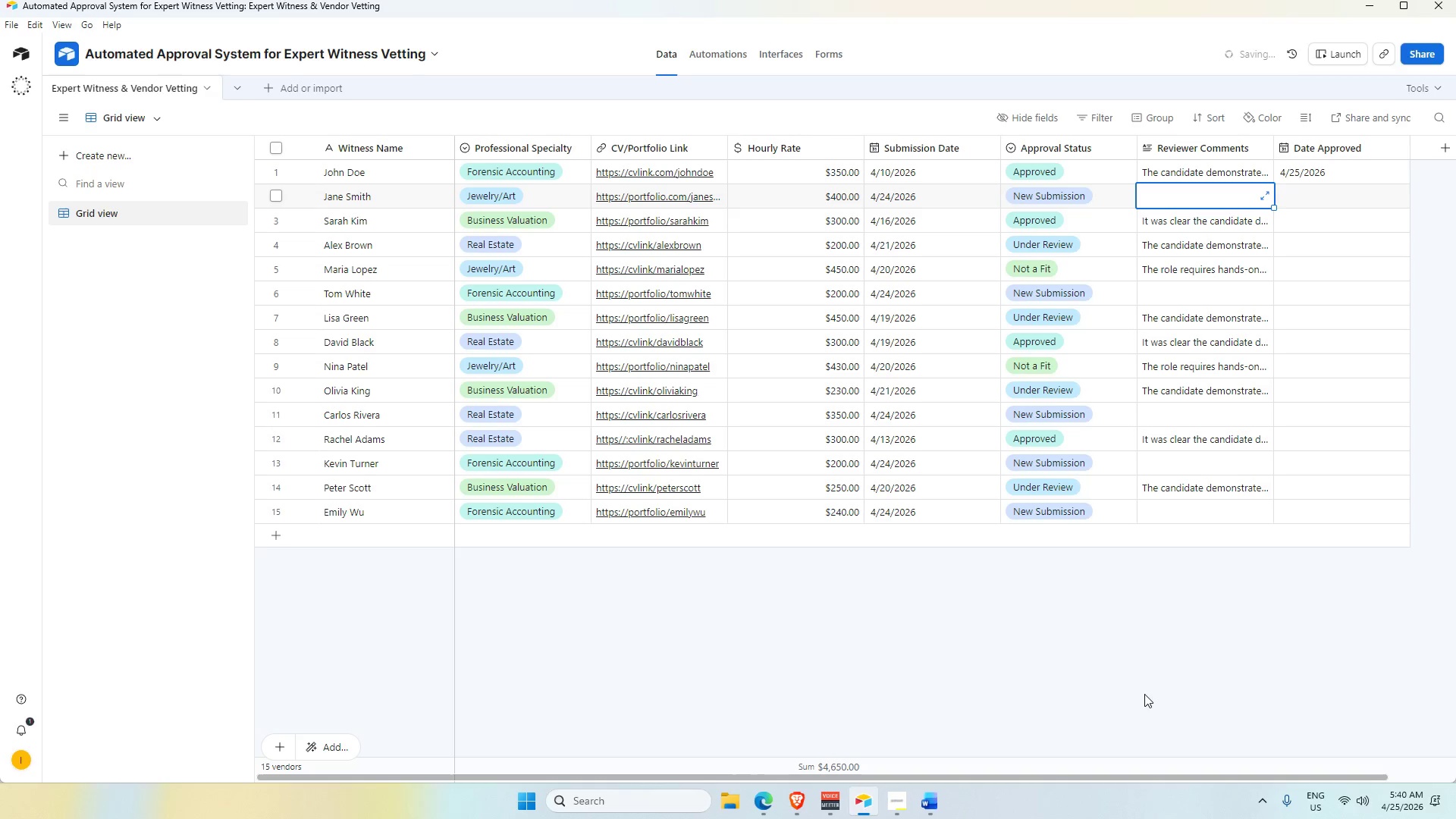 
wait(26.62)
 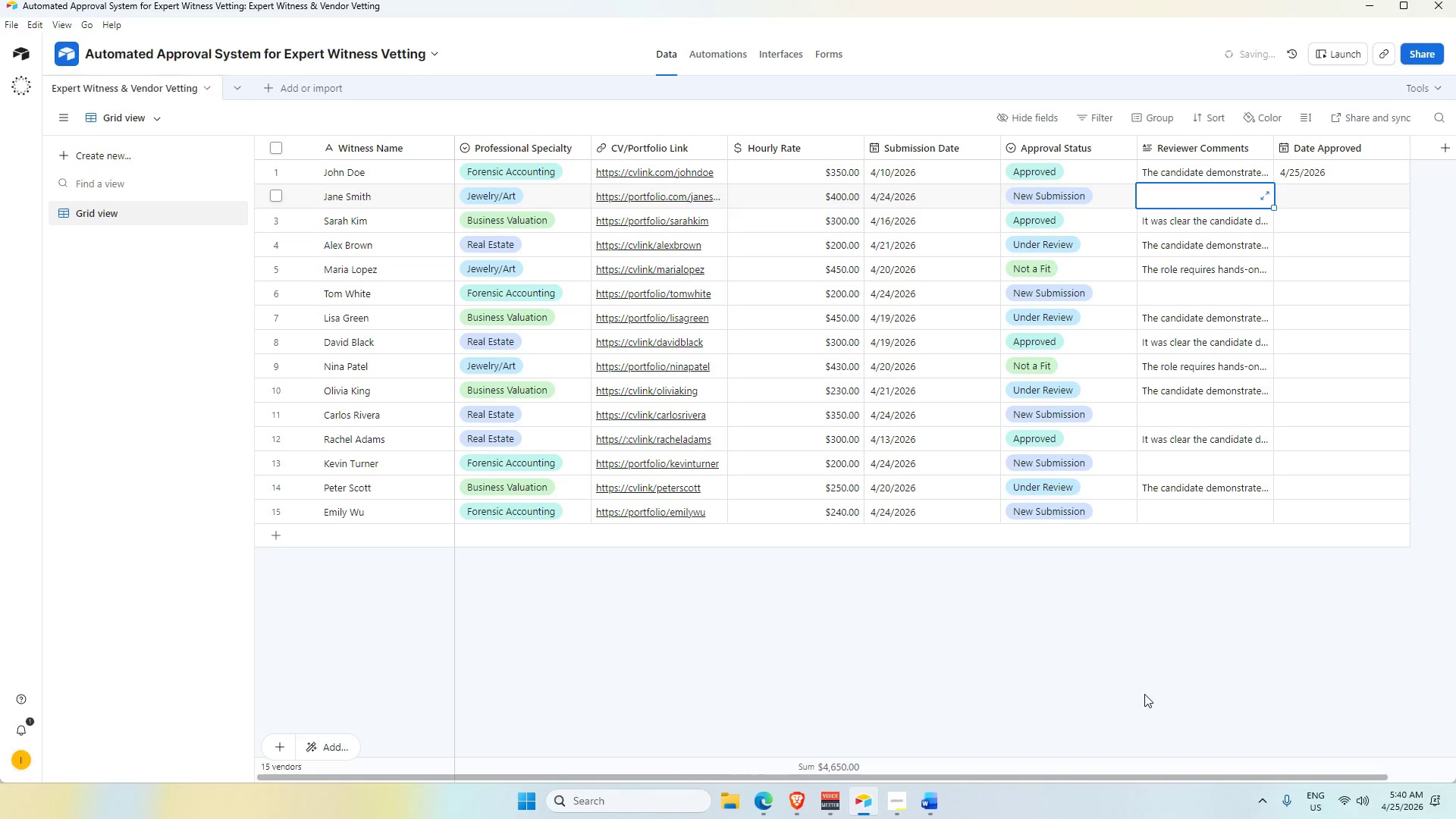 
left_click([1200, 191])
 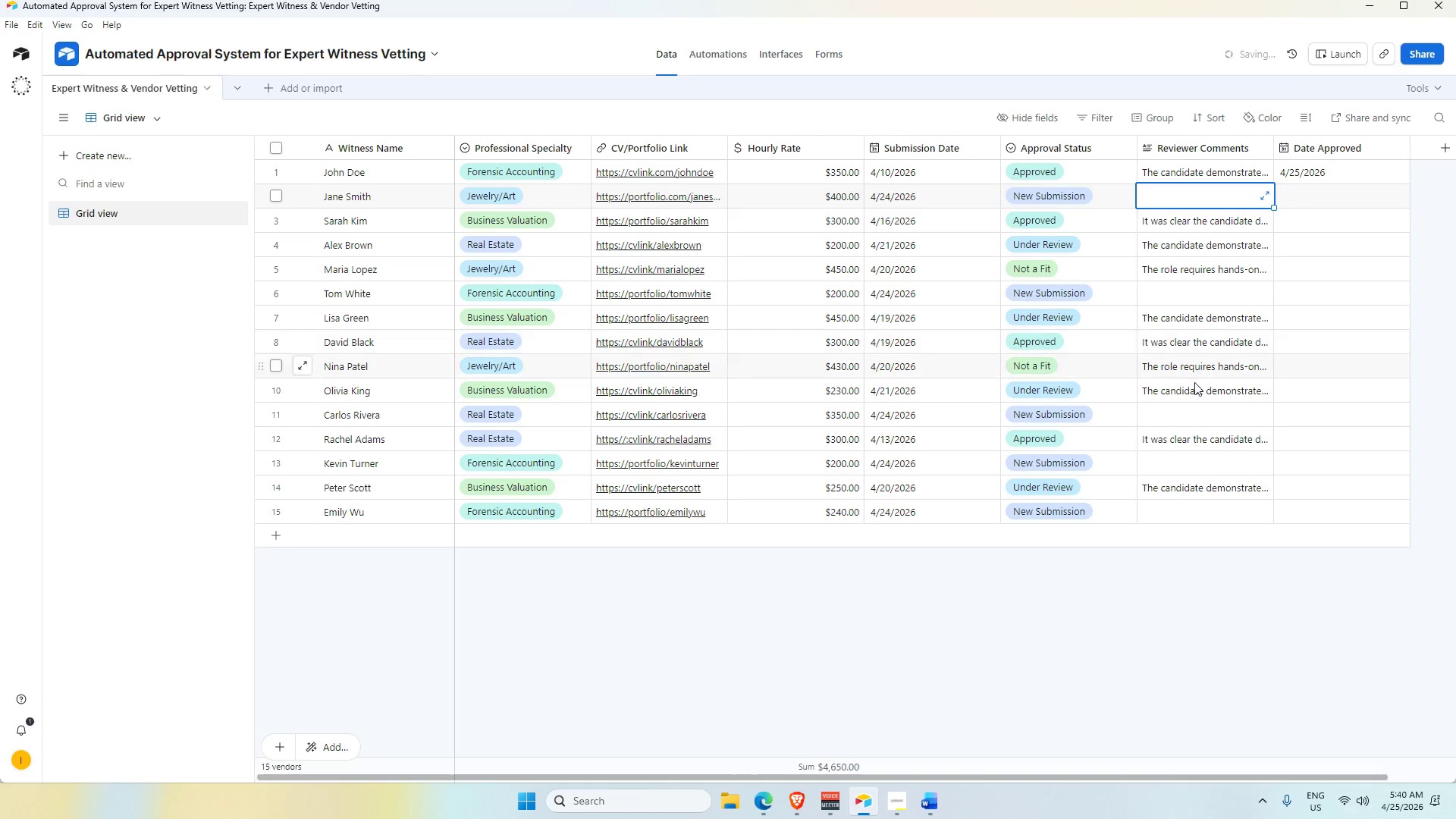 
left_click([1192, 417])
 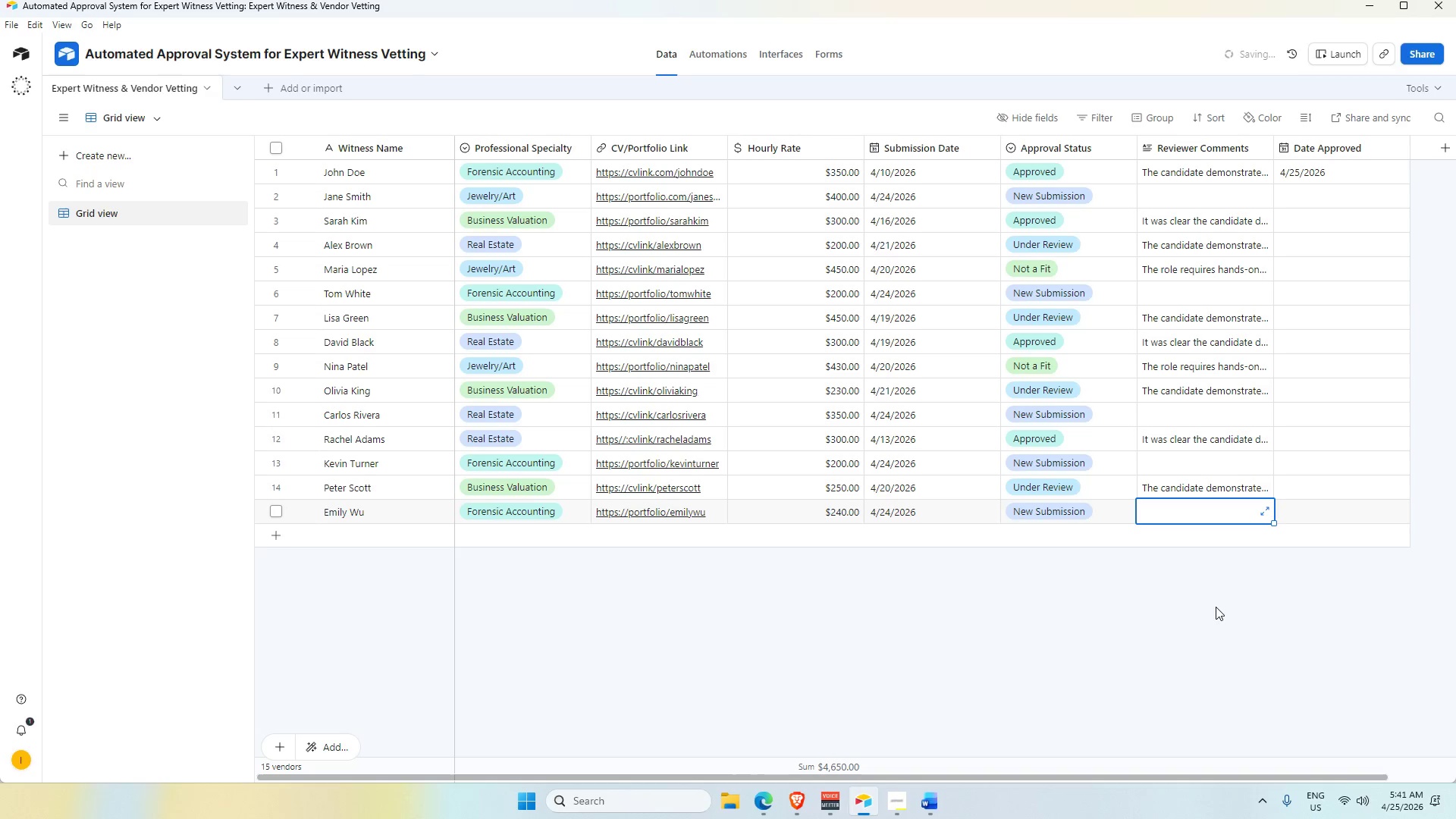 
wait(55.31)
 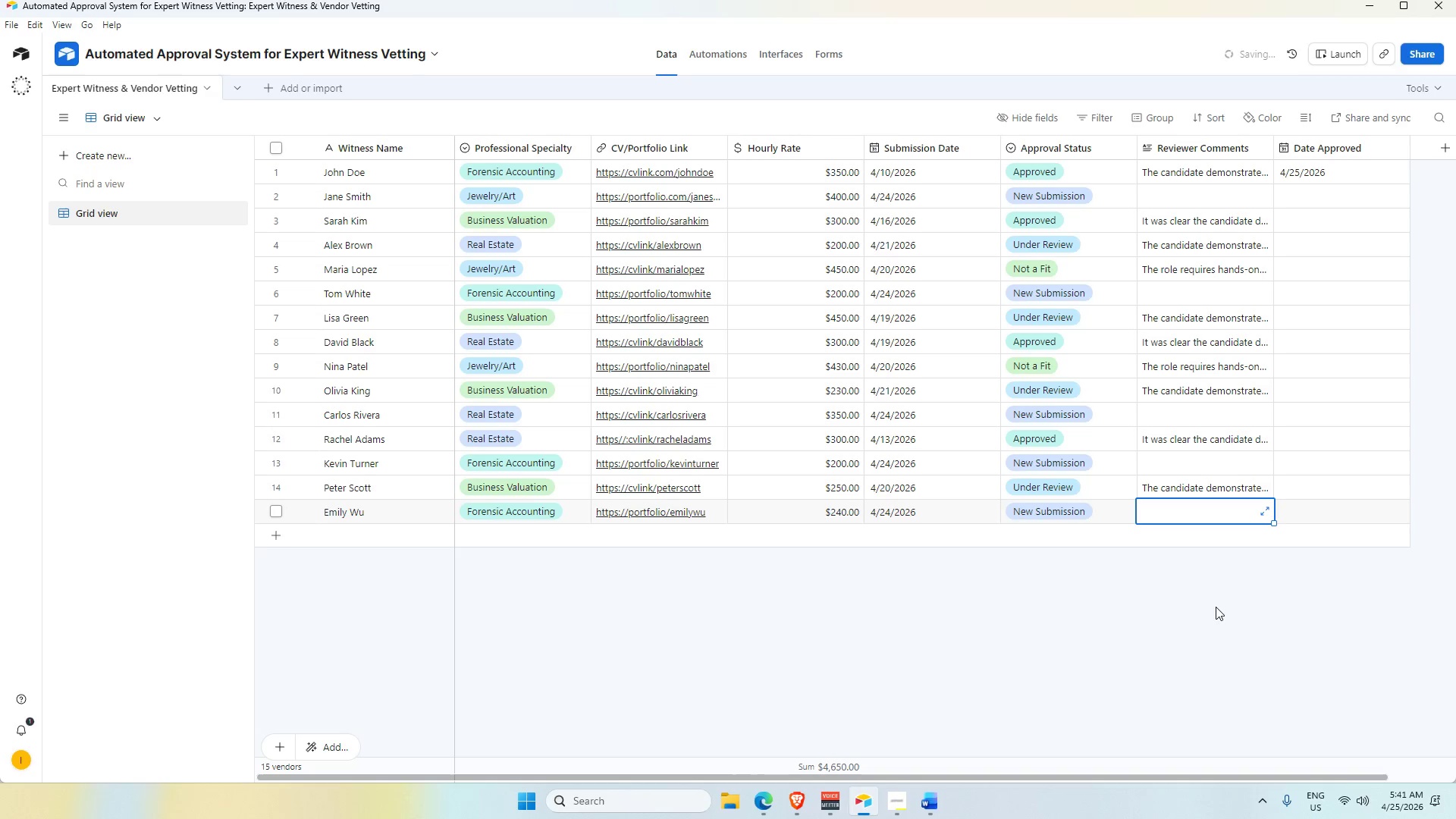 
left_click([904, 810])